 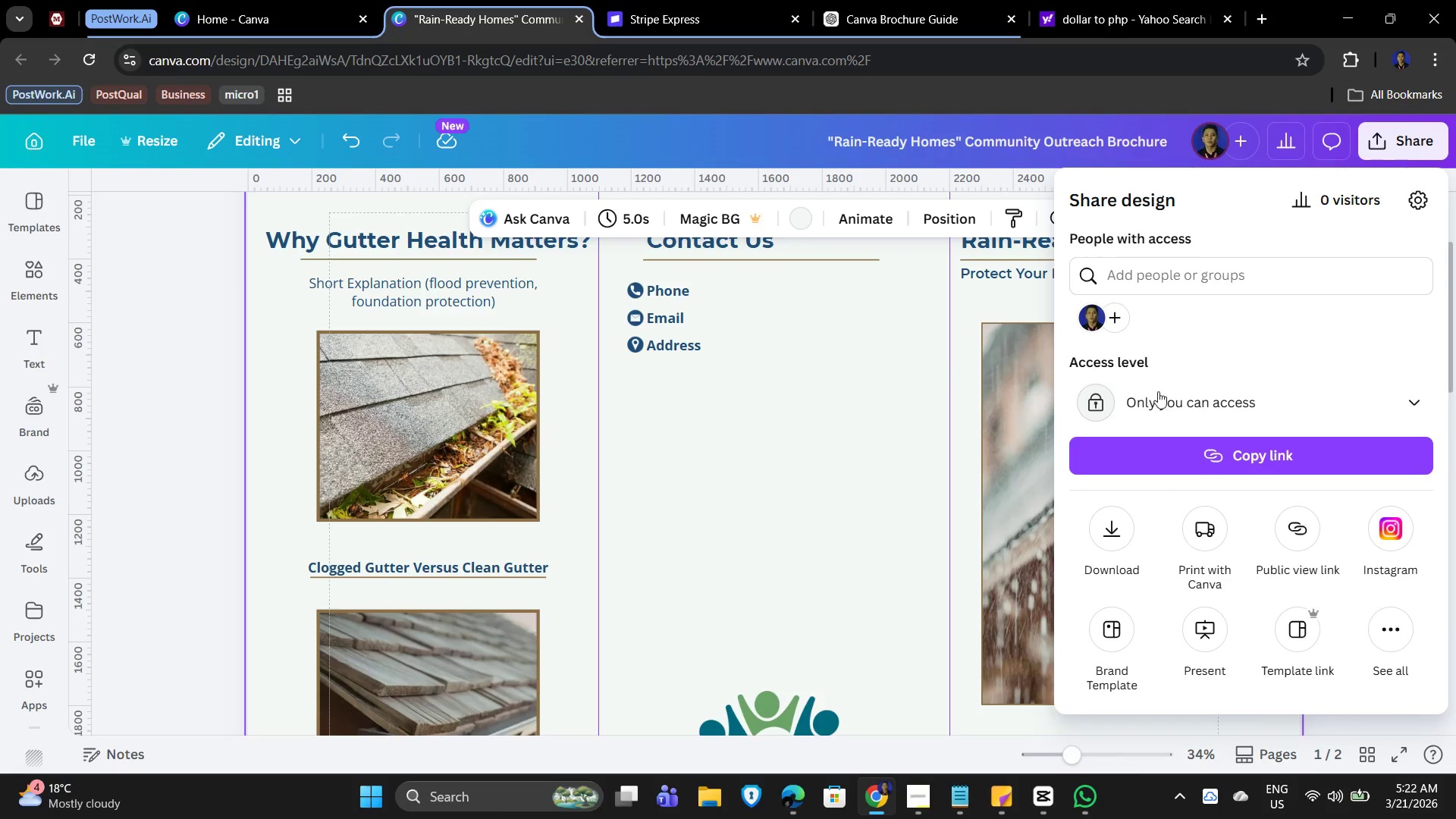 
left_click([1299, 394])
 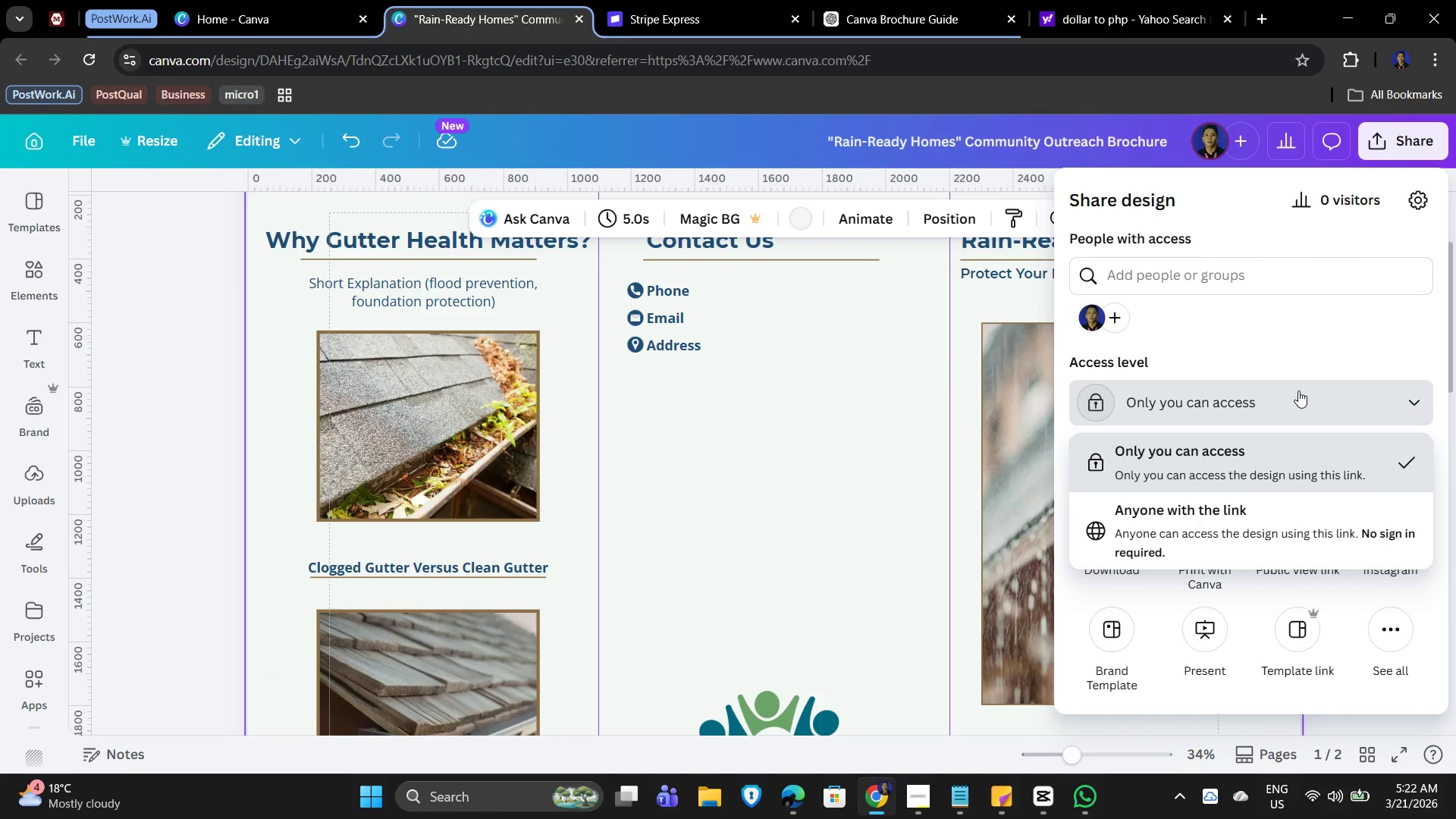 
left_click([1298, 389])
 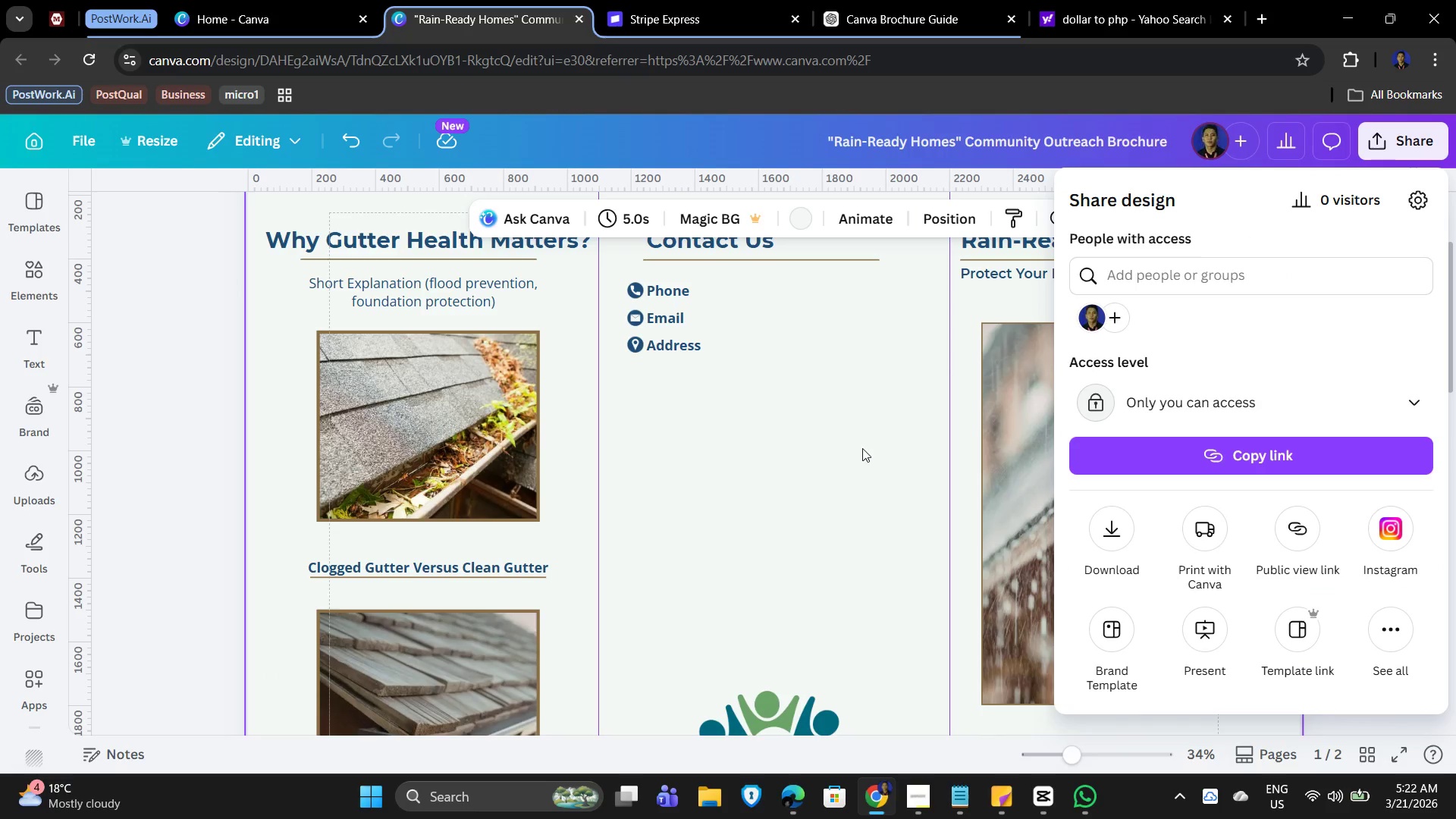 
left_click([828, 454])
 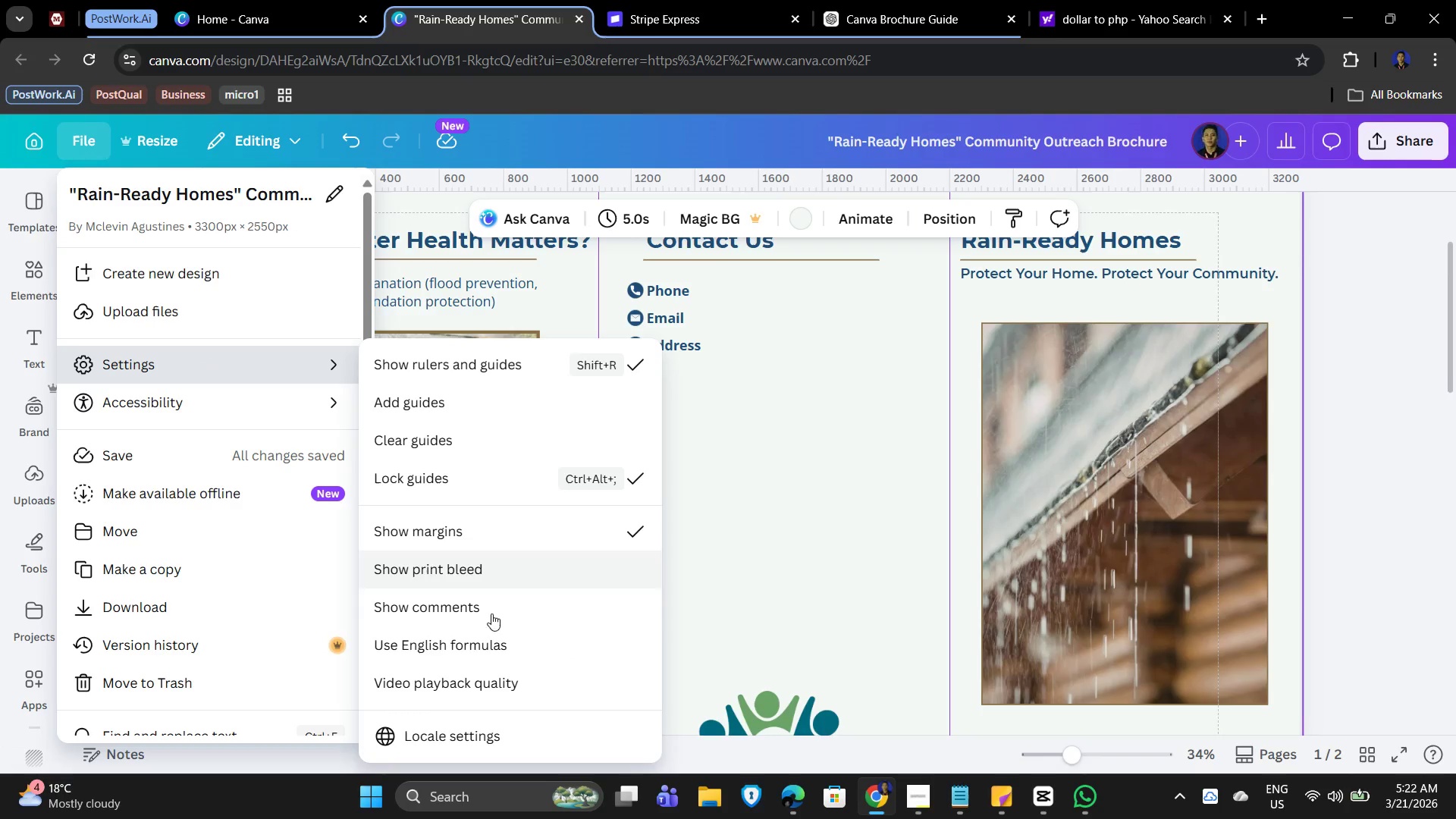 
left_click([468, 574])
 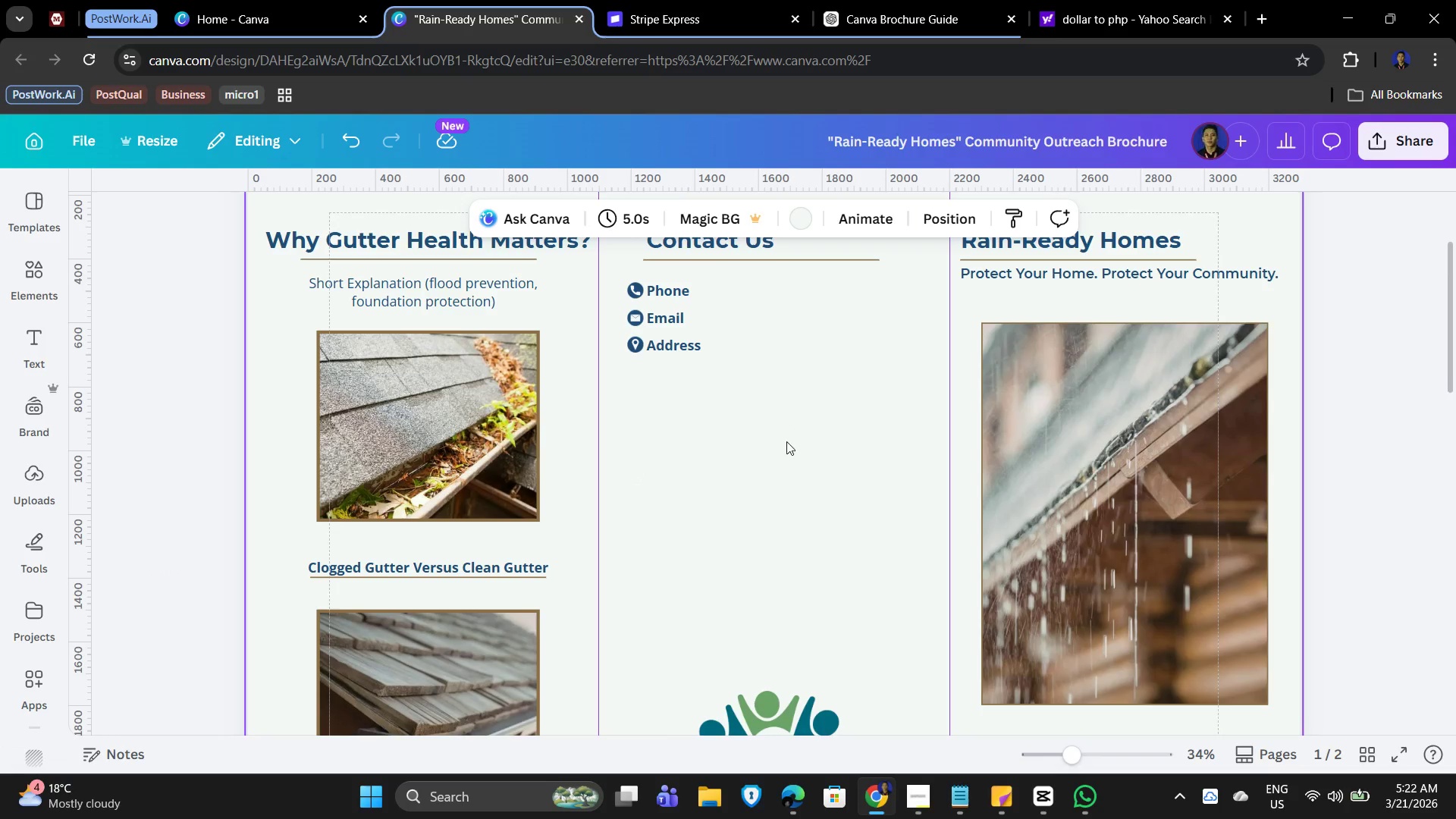 
hold_key(key=ControlLeft, duration=0.56)
scroll: coordinate [742, 554], scroll_direction: down, amount: 2.0
 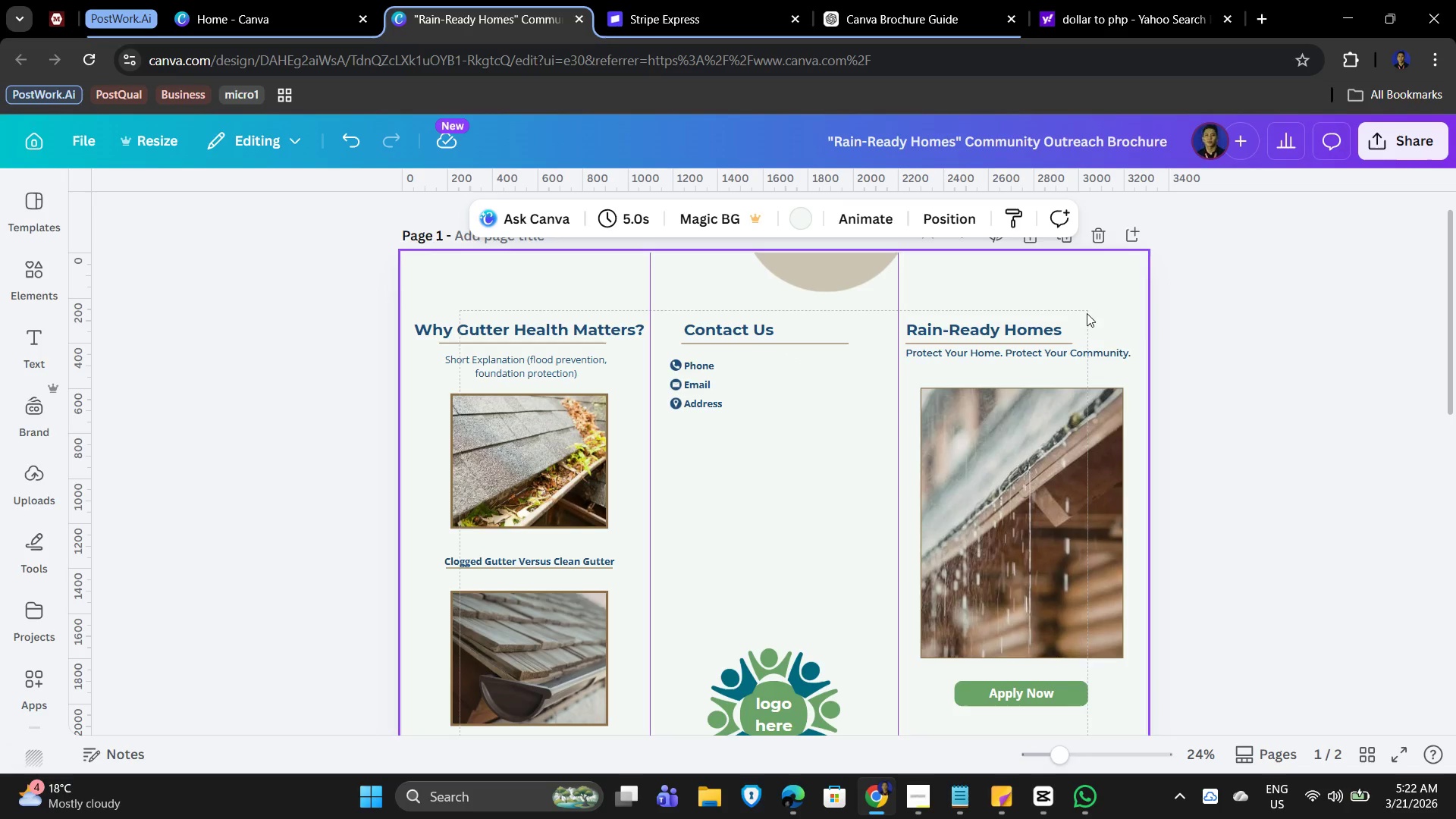 
wait(11.15)
 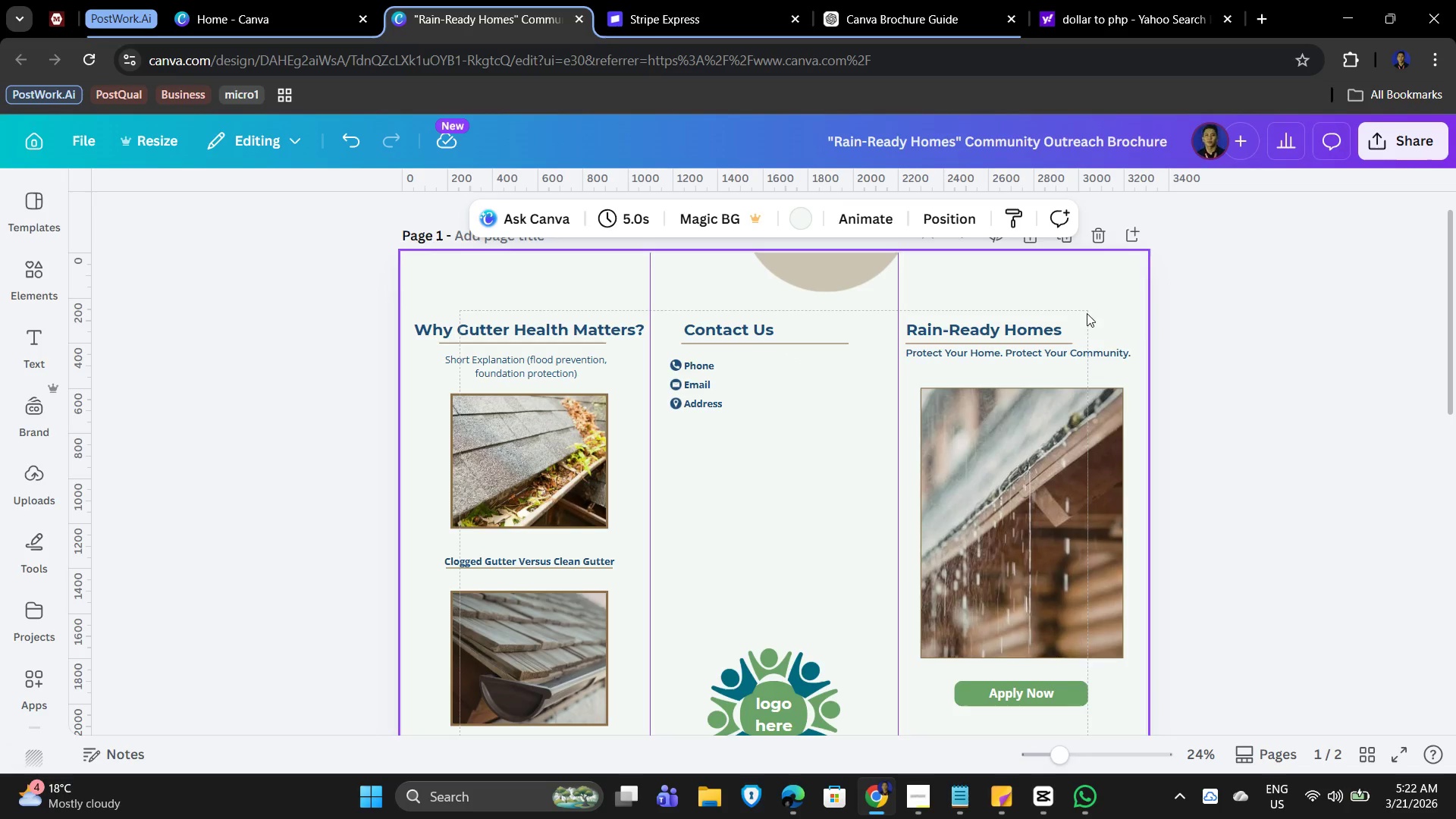 
left_click([918, 802])